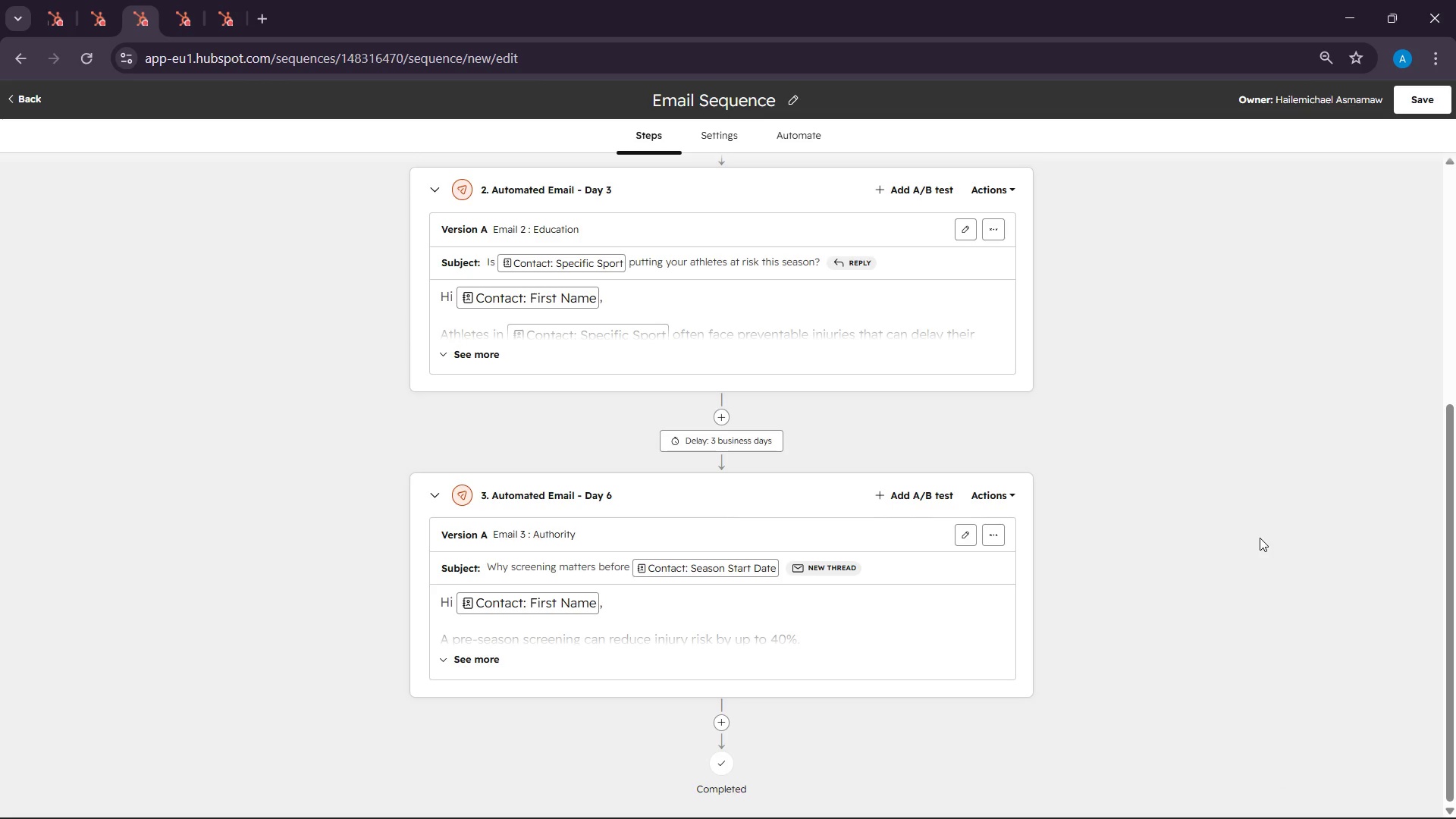 
scroll: coordinate [632, 566], scroll_direction: down, amount: 1.0
 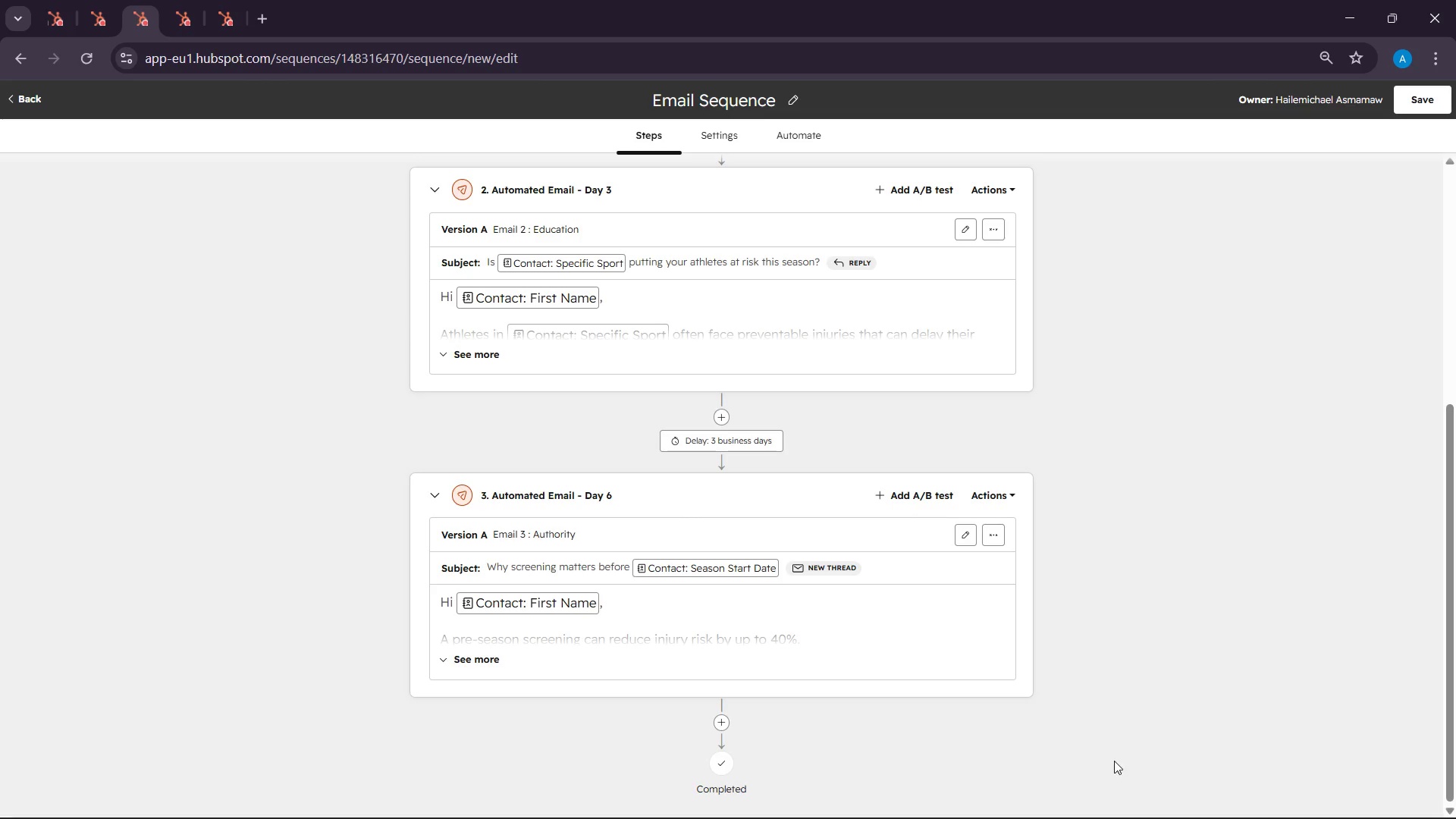 
left_click([1089, 814])
 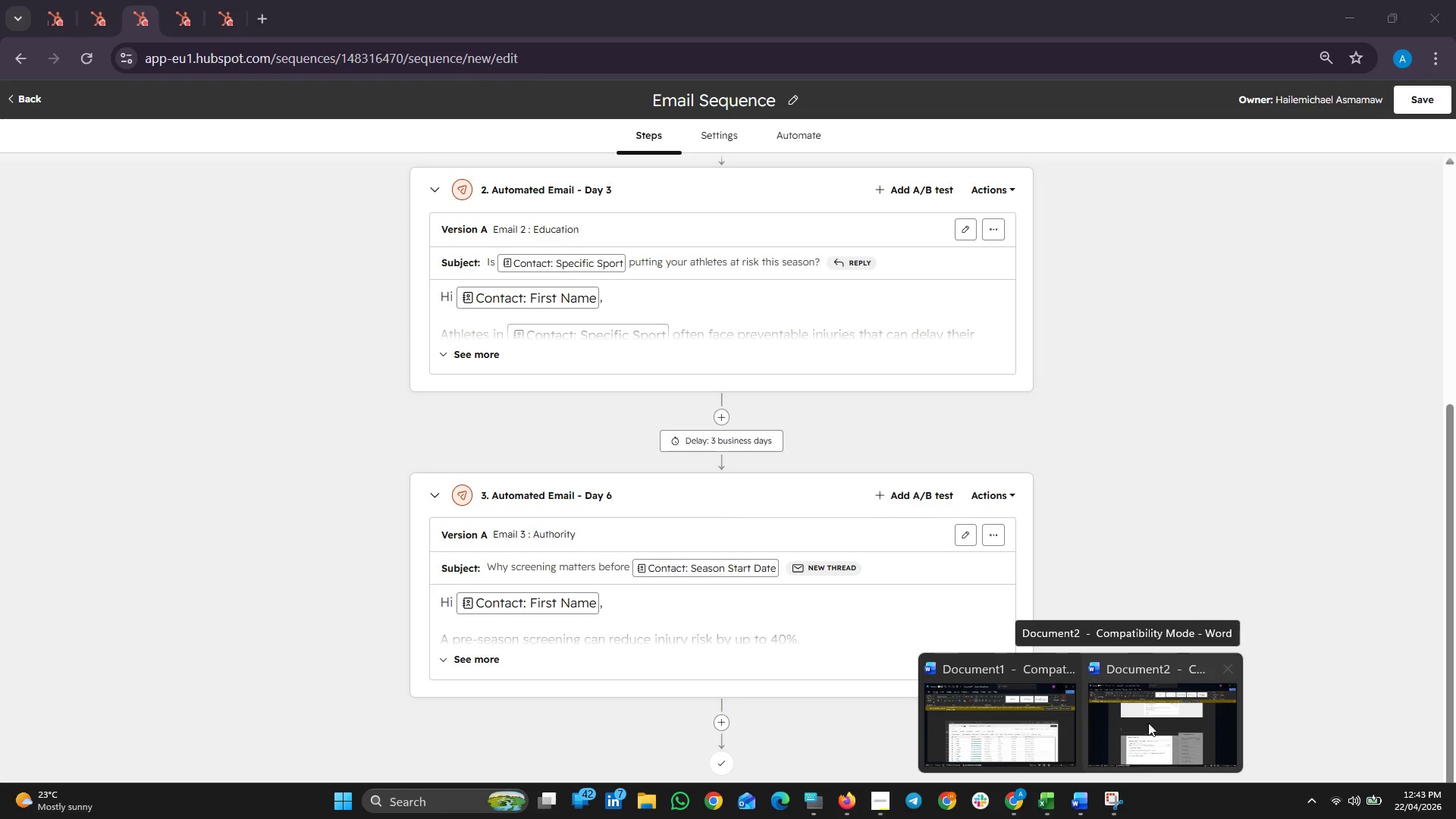 
left_click([1258, 416])
 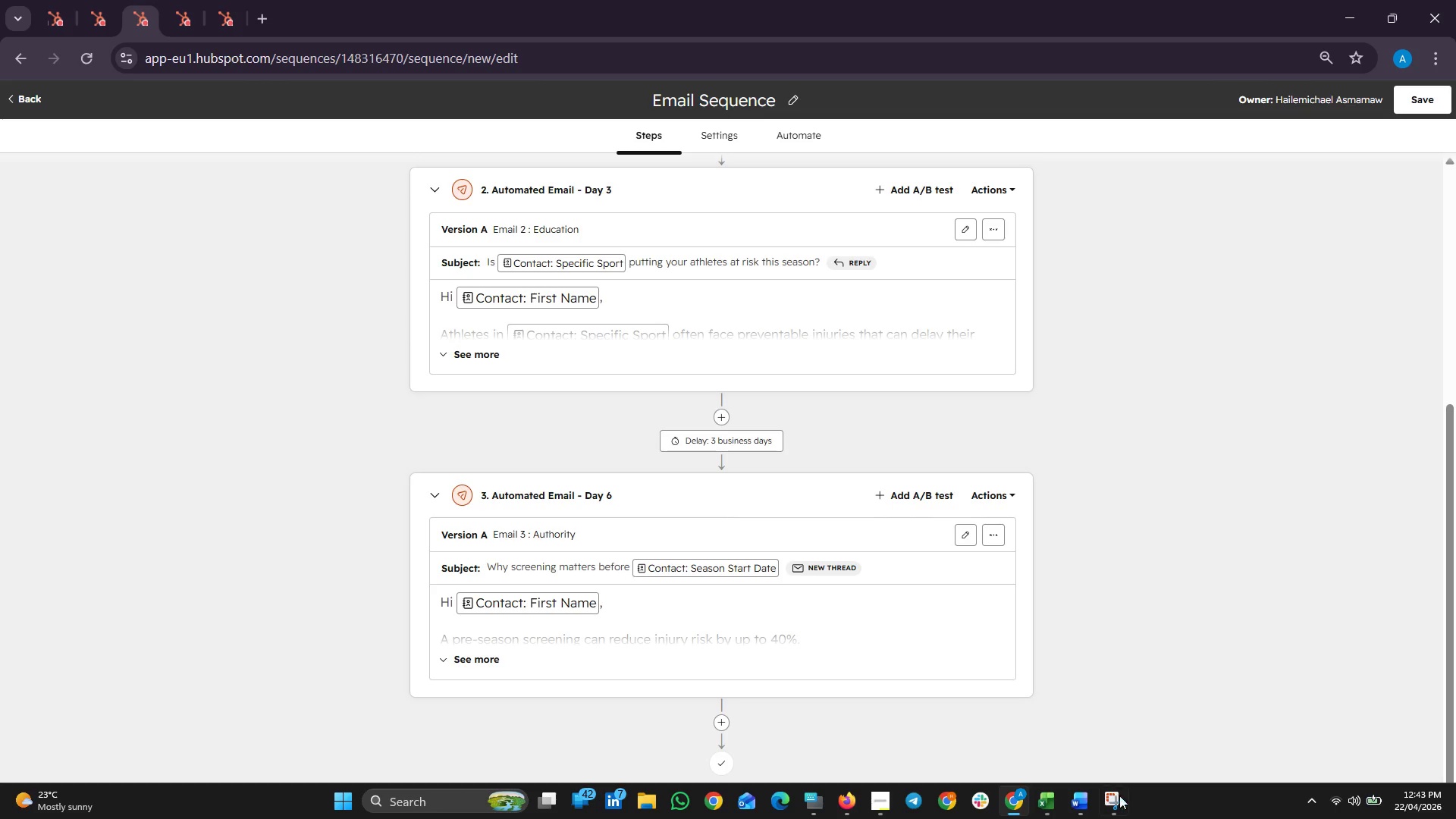 
left_click([1116, 794])
 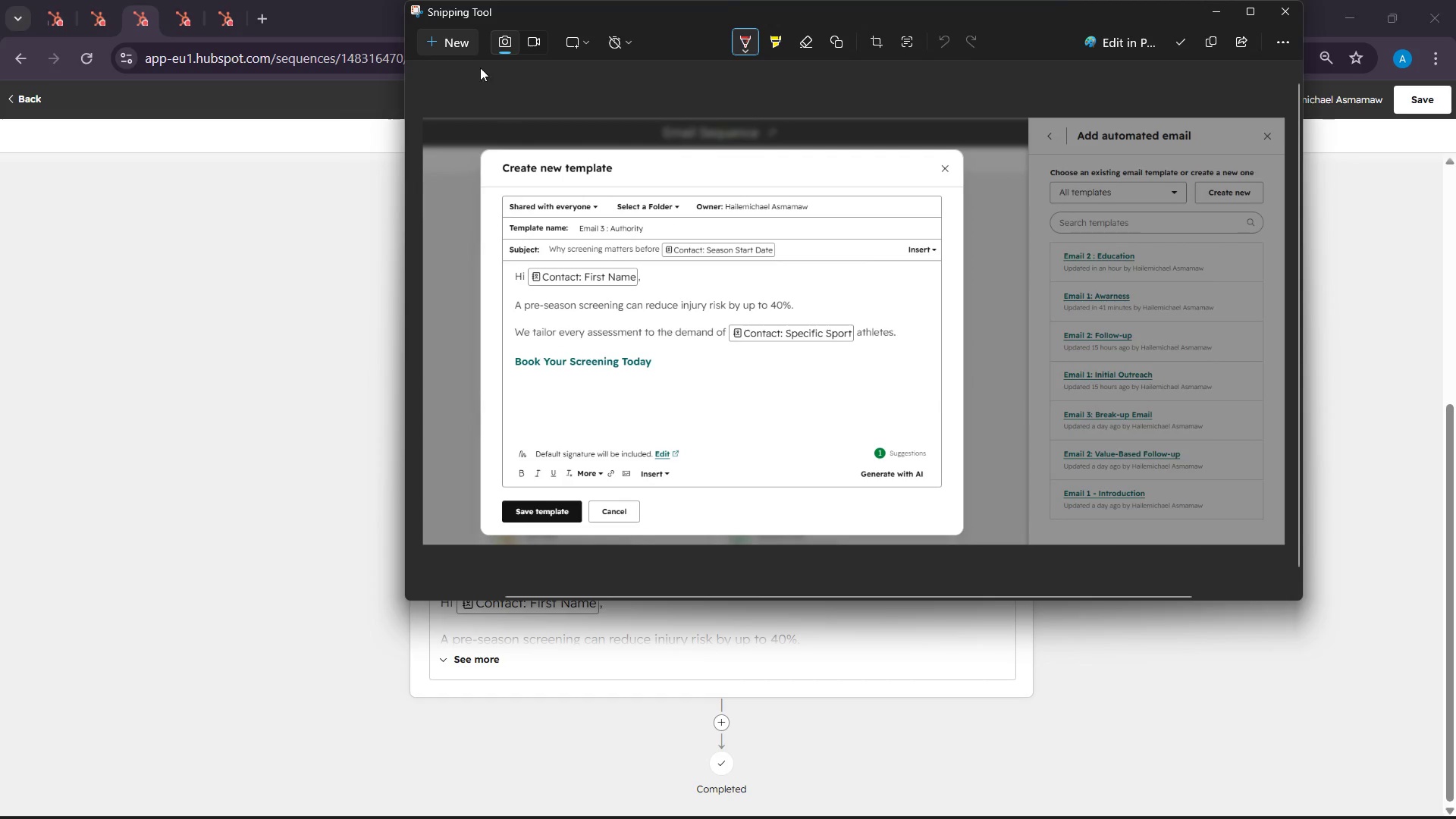 
left_click([453, 50])
 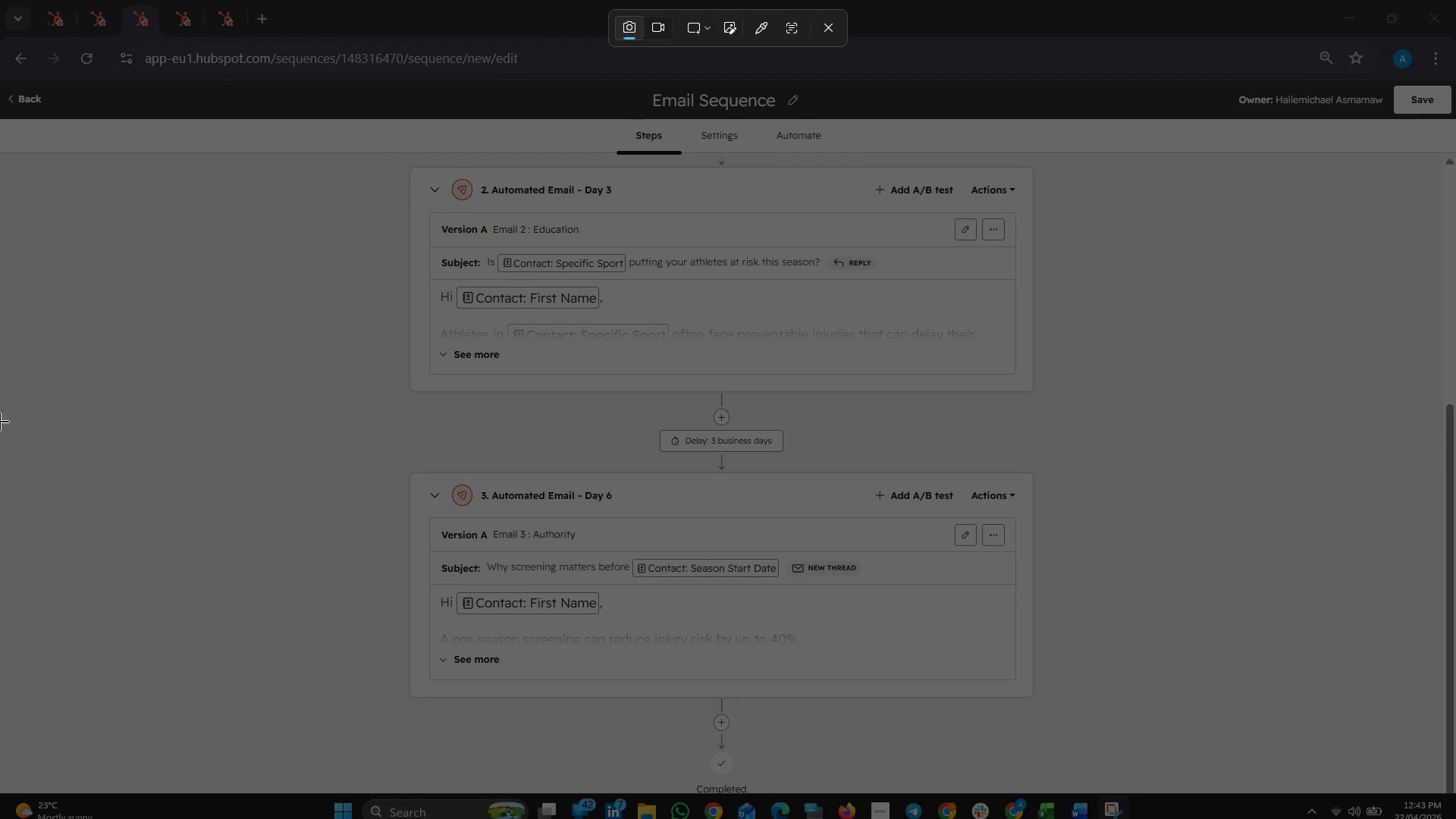 
left_click_drag(start_coordinate=[0, 388], to_coordinate=[1455, 738])
 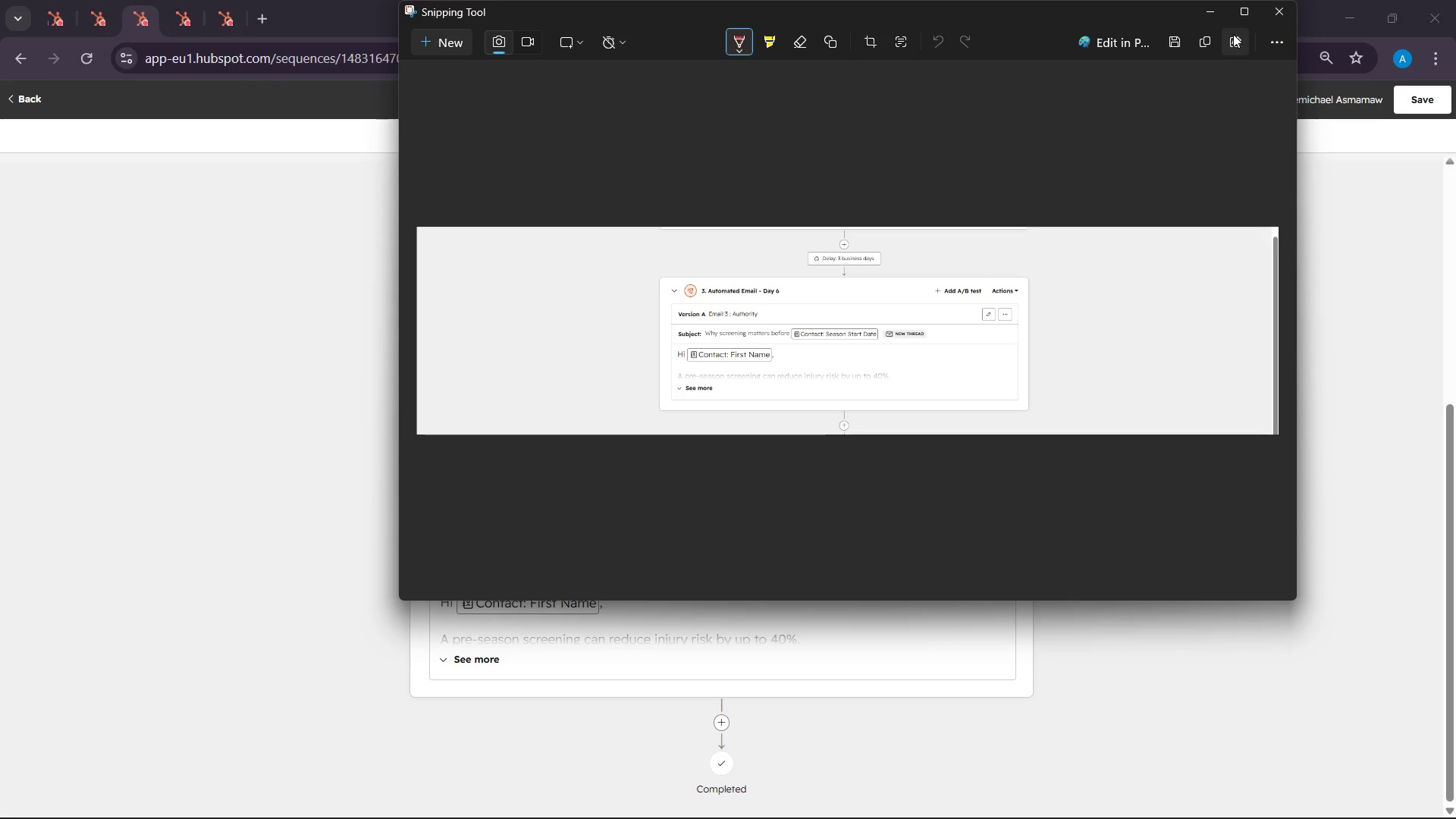 
wait(6.44)
 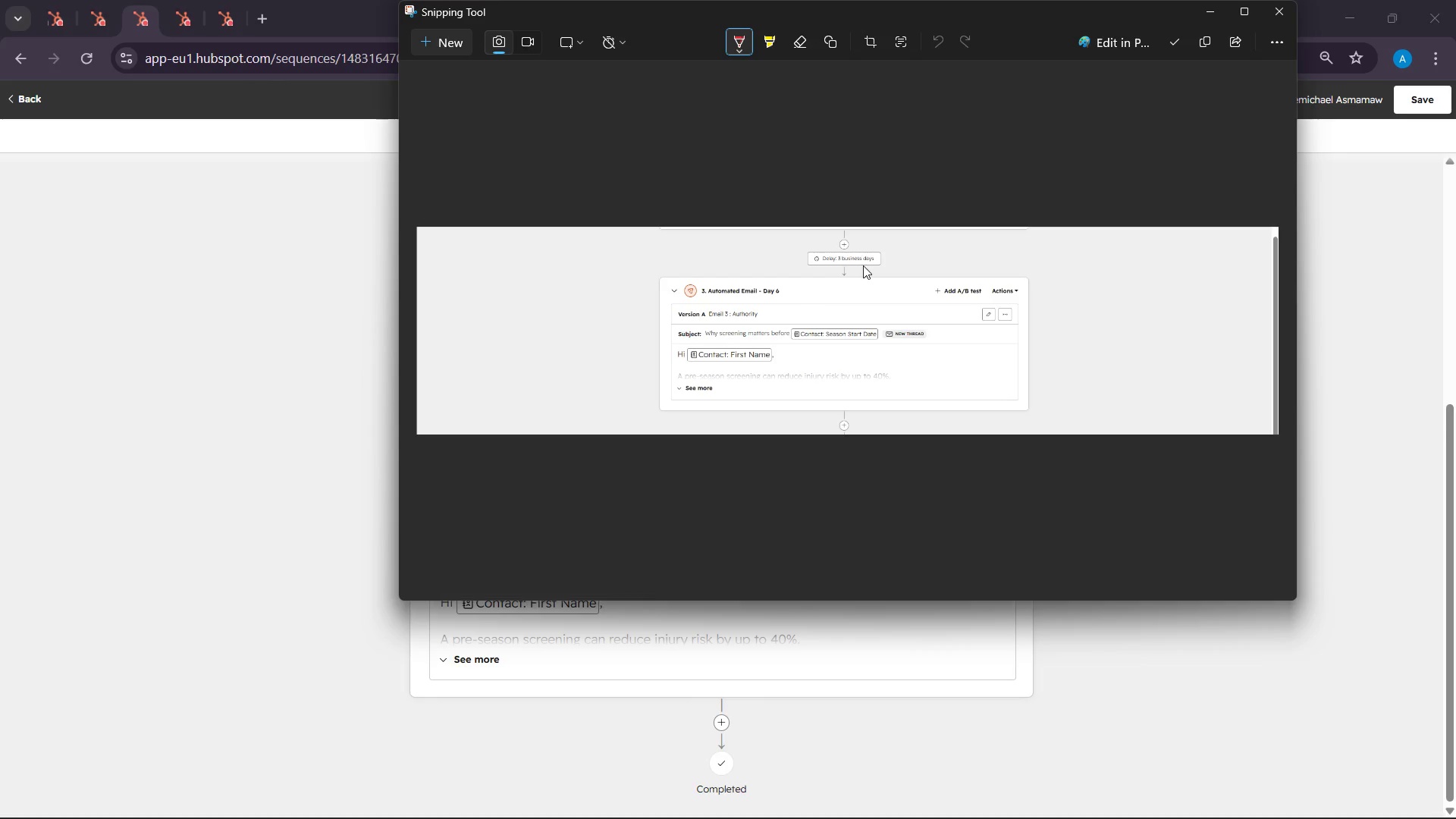 
left_click([1203, 36])
 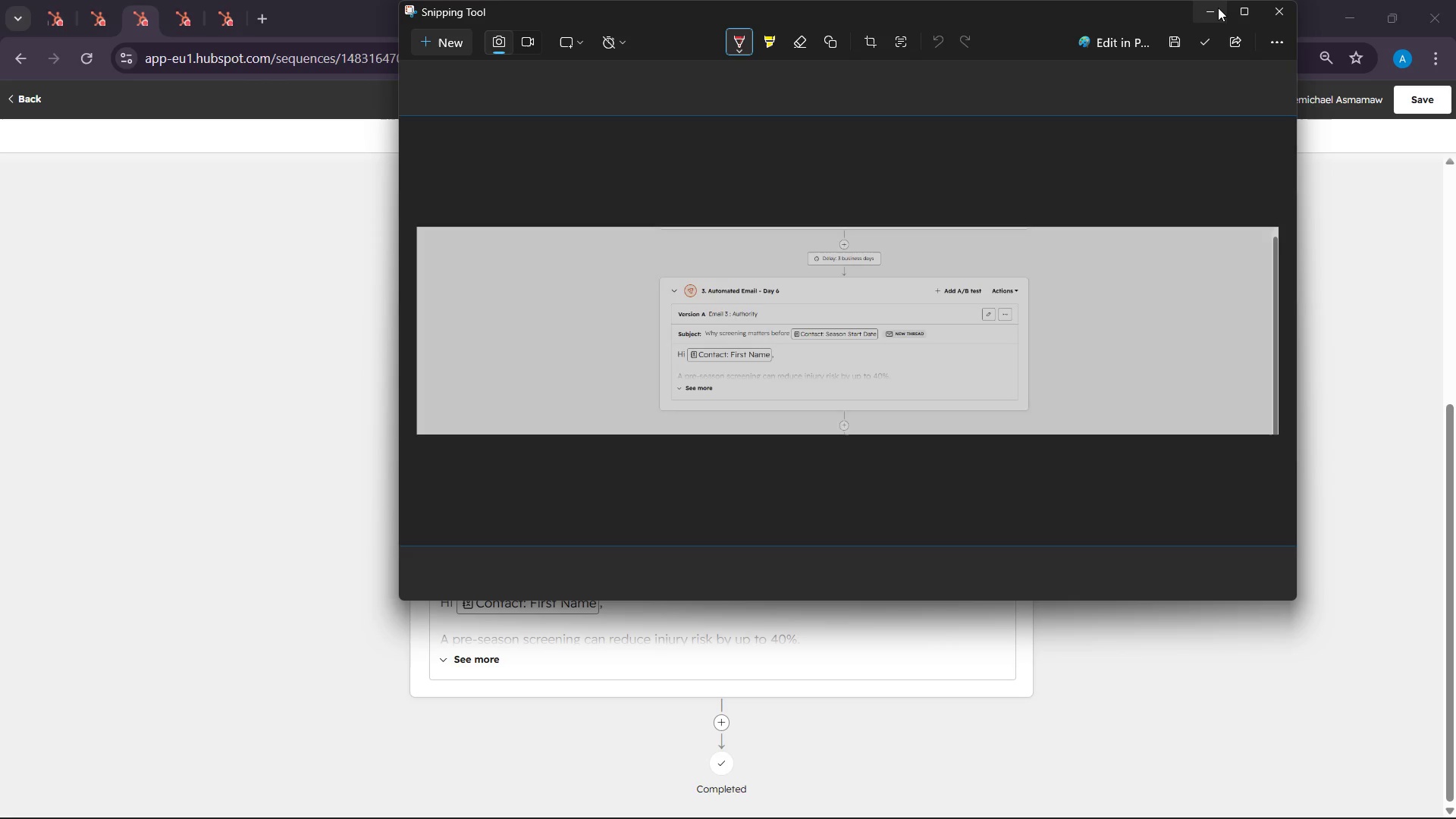 
left_click([1218, 8])
 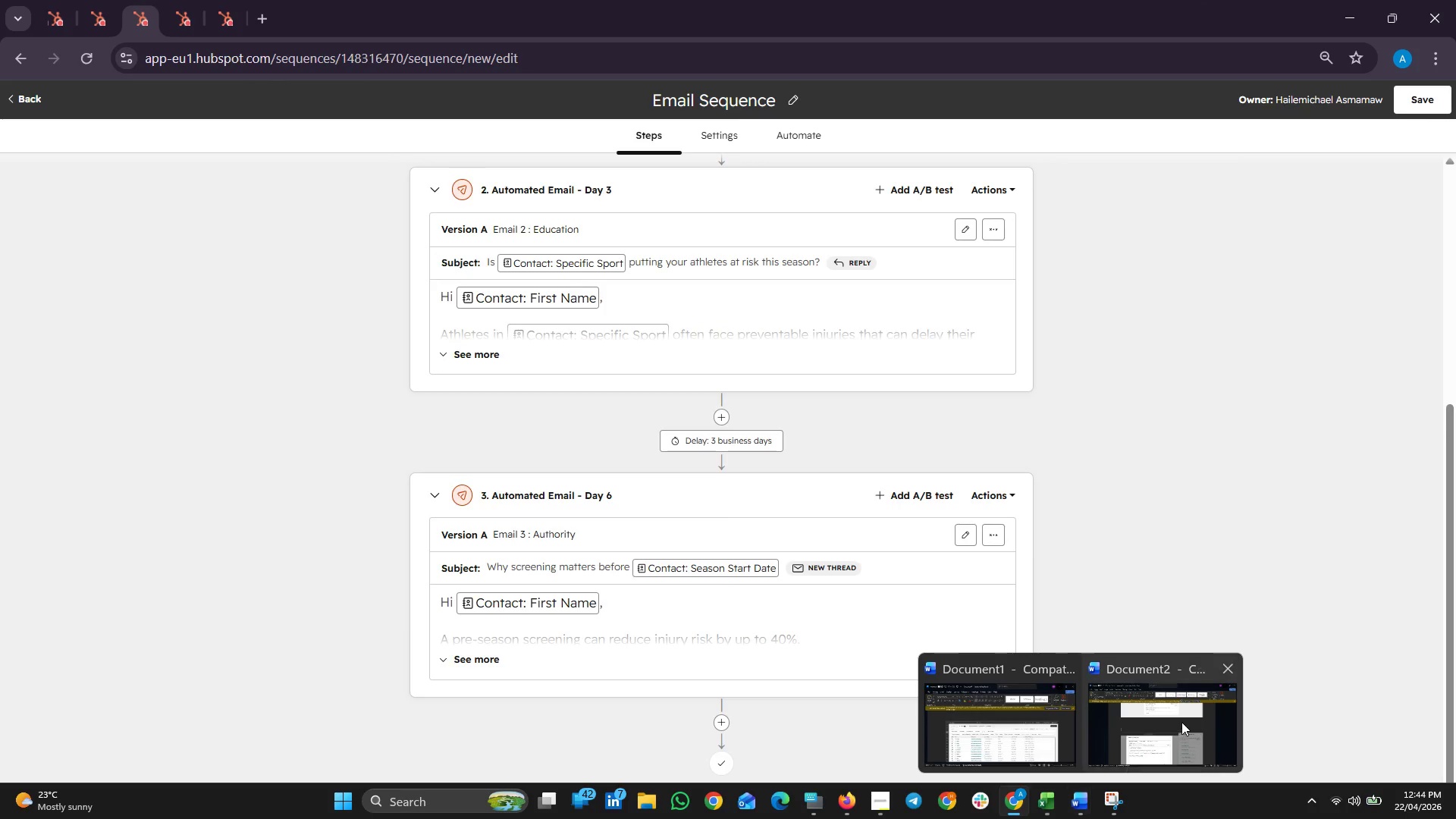 
left_click([1181, 722])
 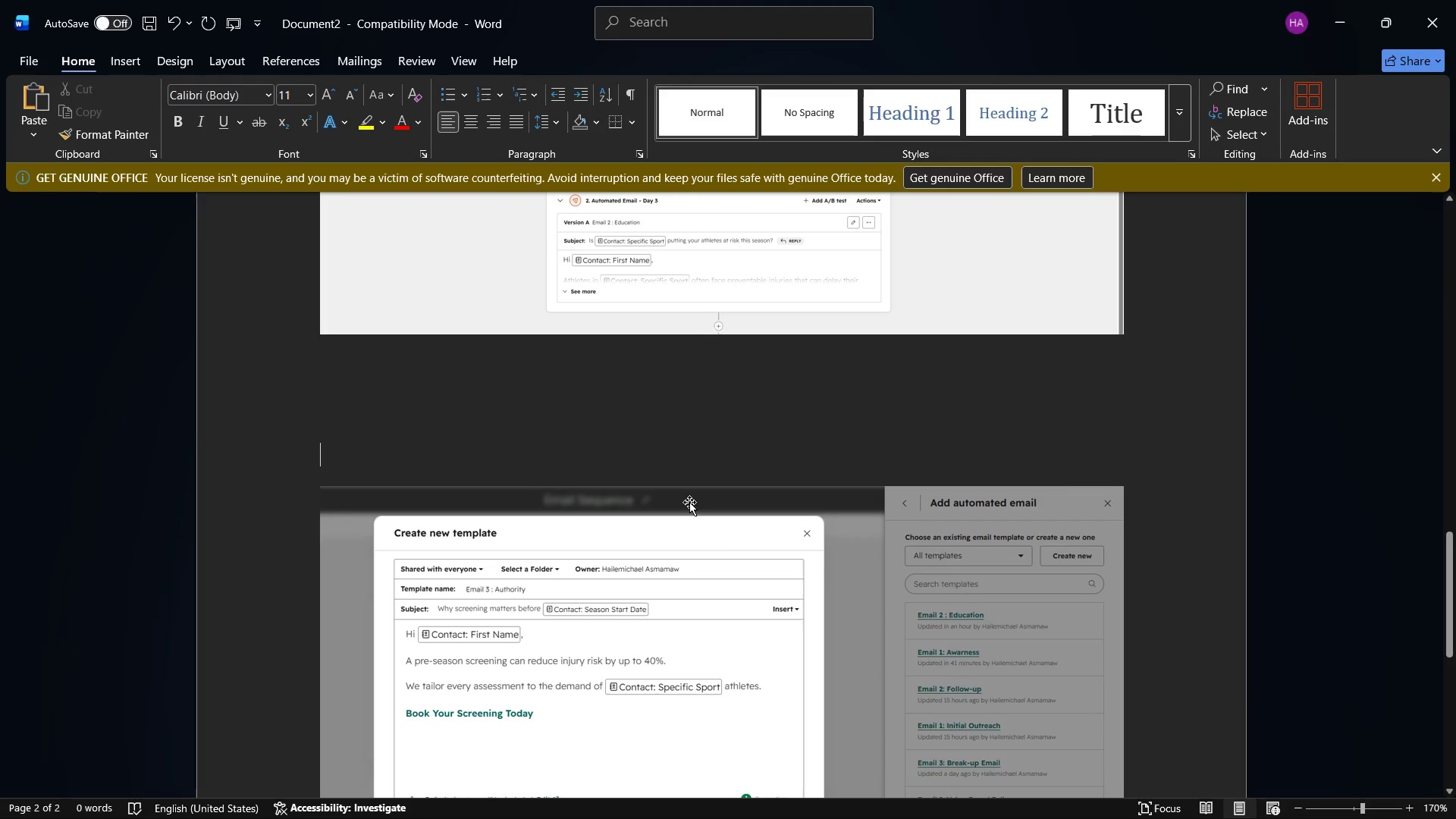 
key(Control+V)
 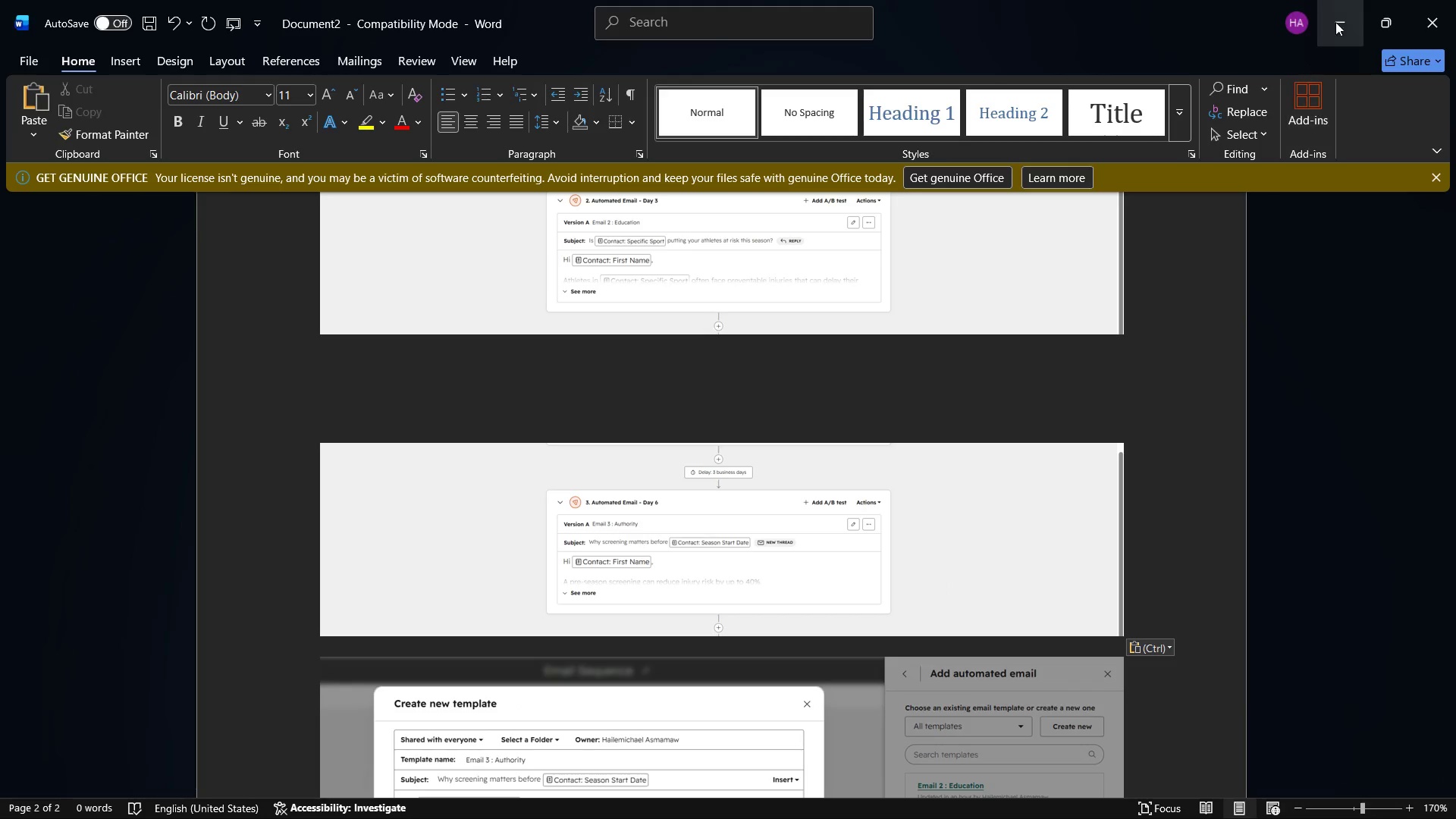 
left_click([1339, 10])
 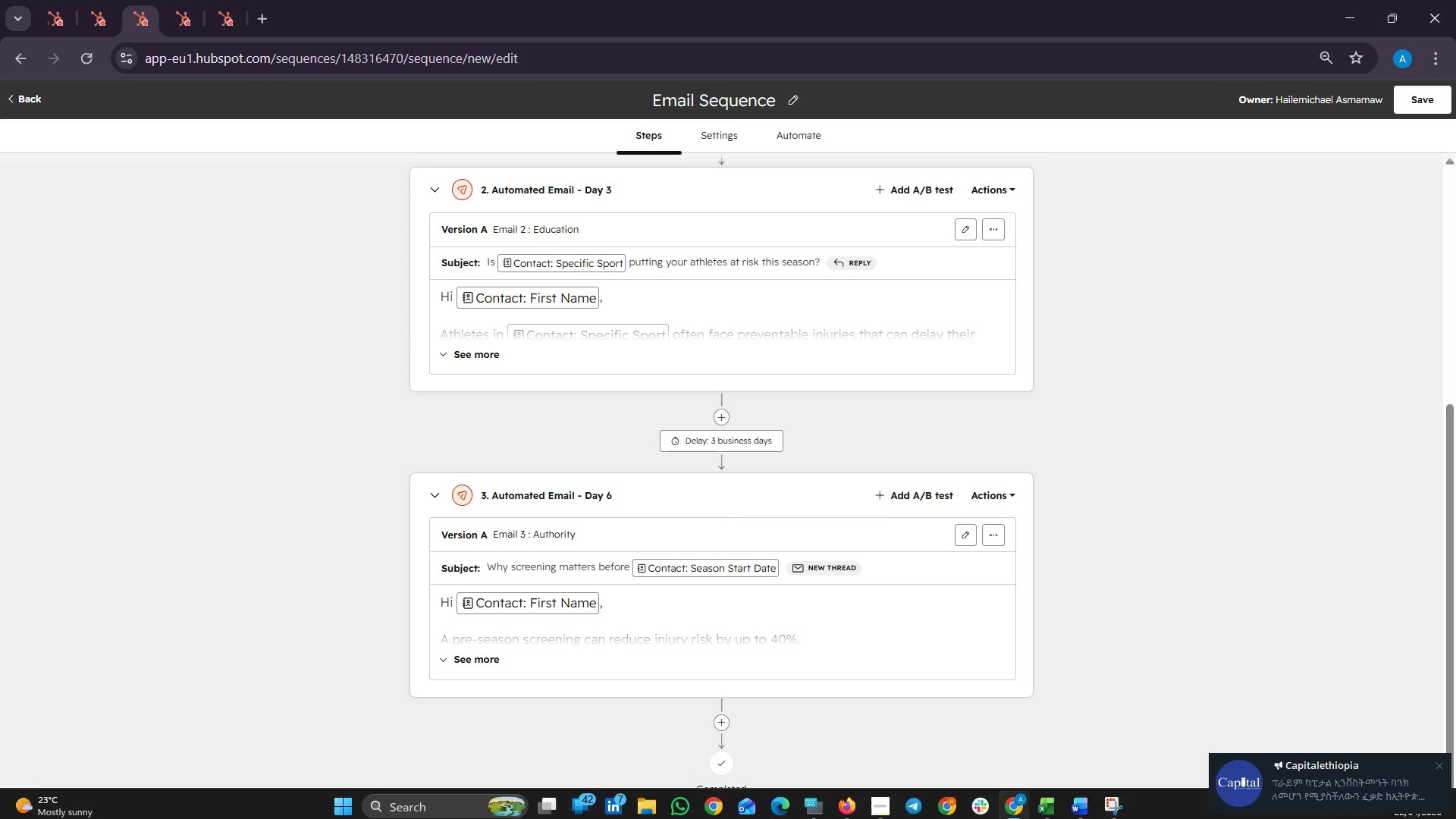 
wait(84.28)
 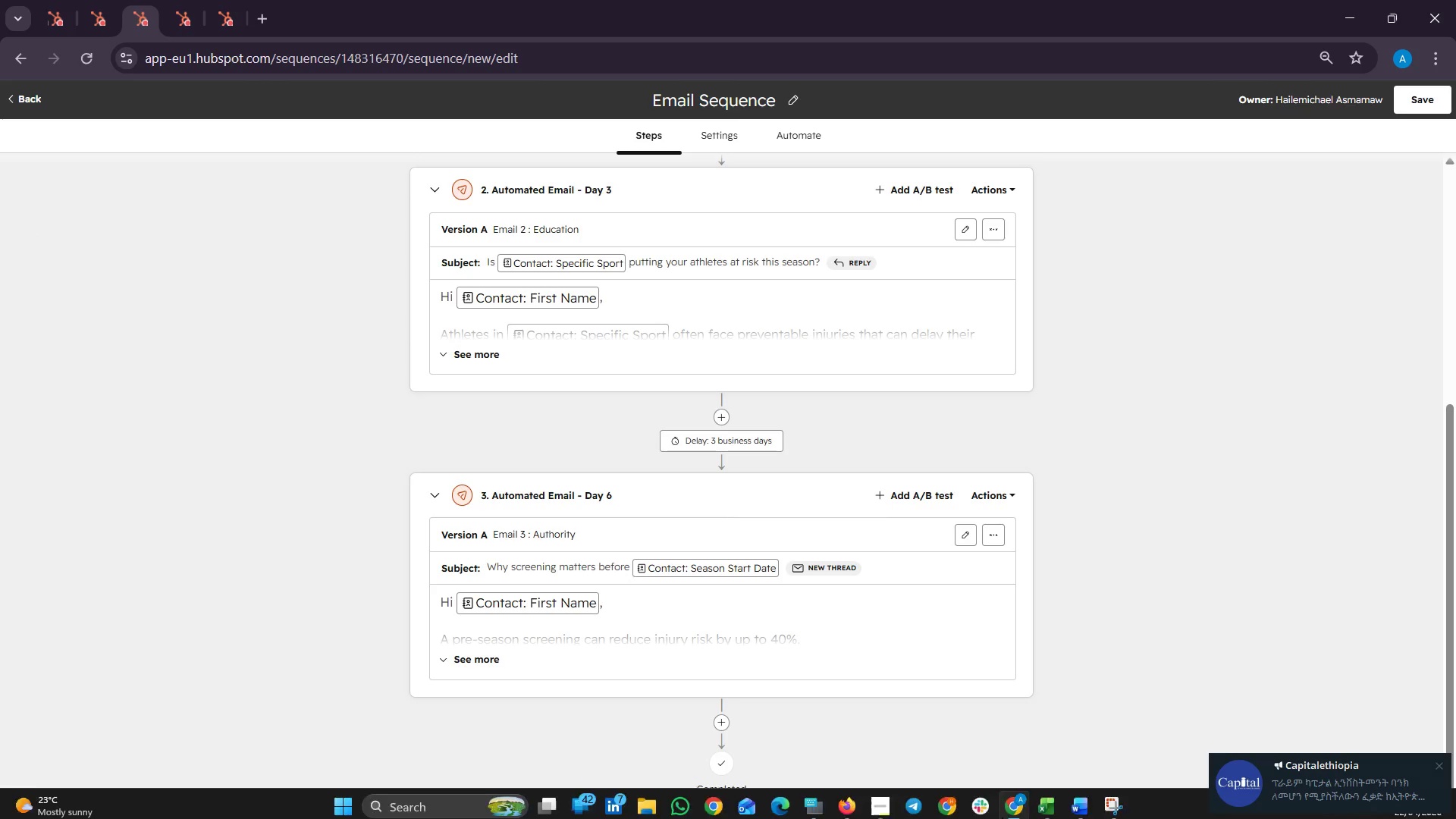 
scroll: coordinate [1219, 595], scroll_direction: down, amount: 15.0
 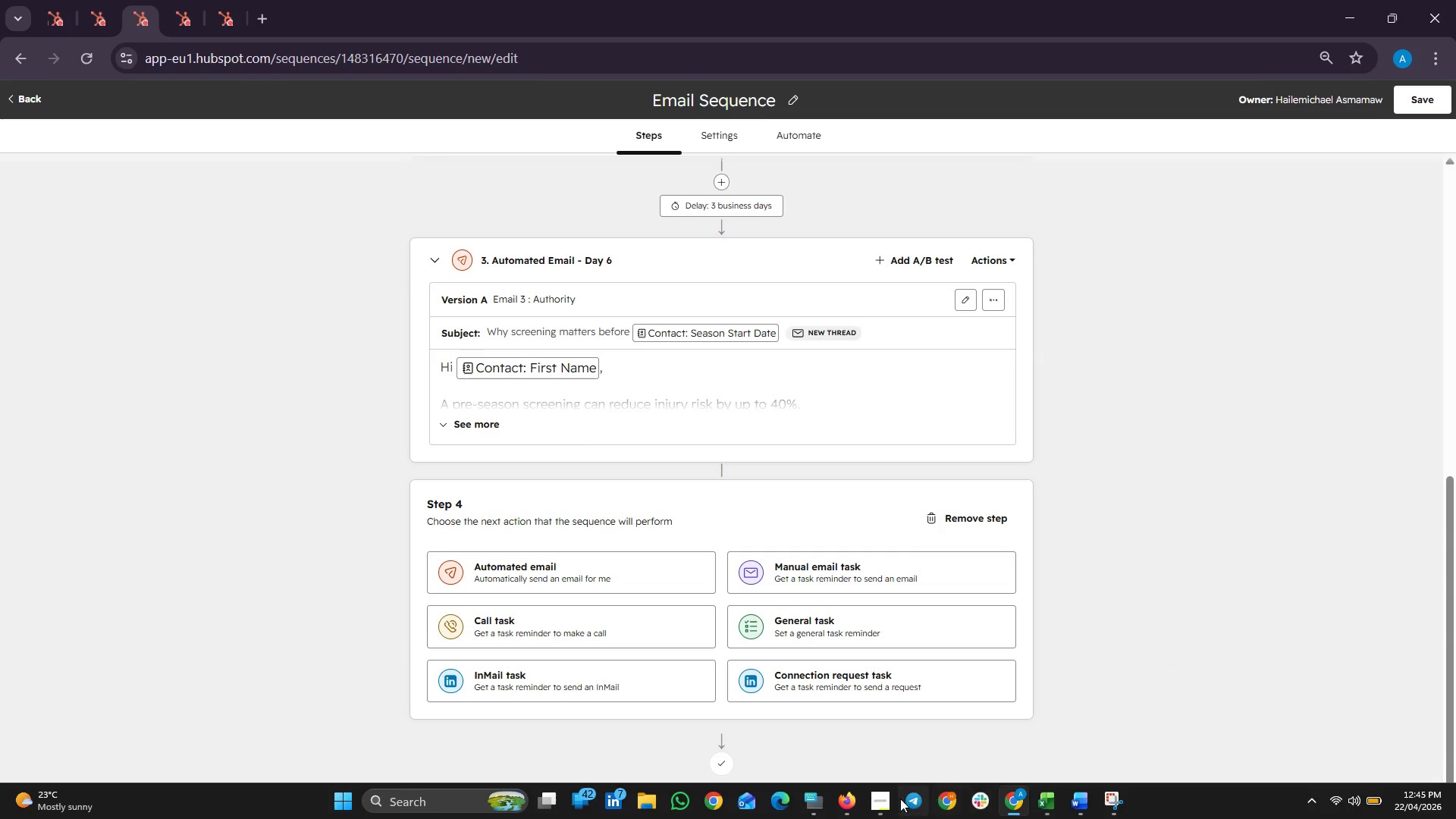 
left_click([888, 799])